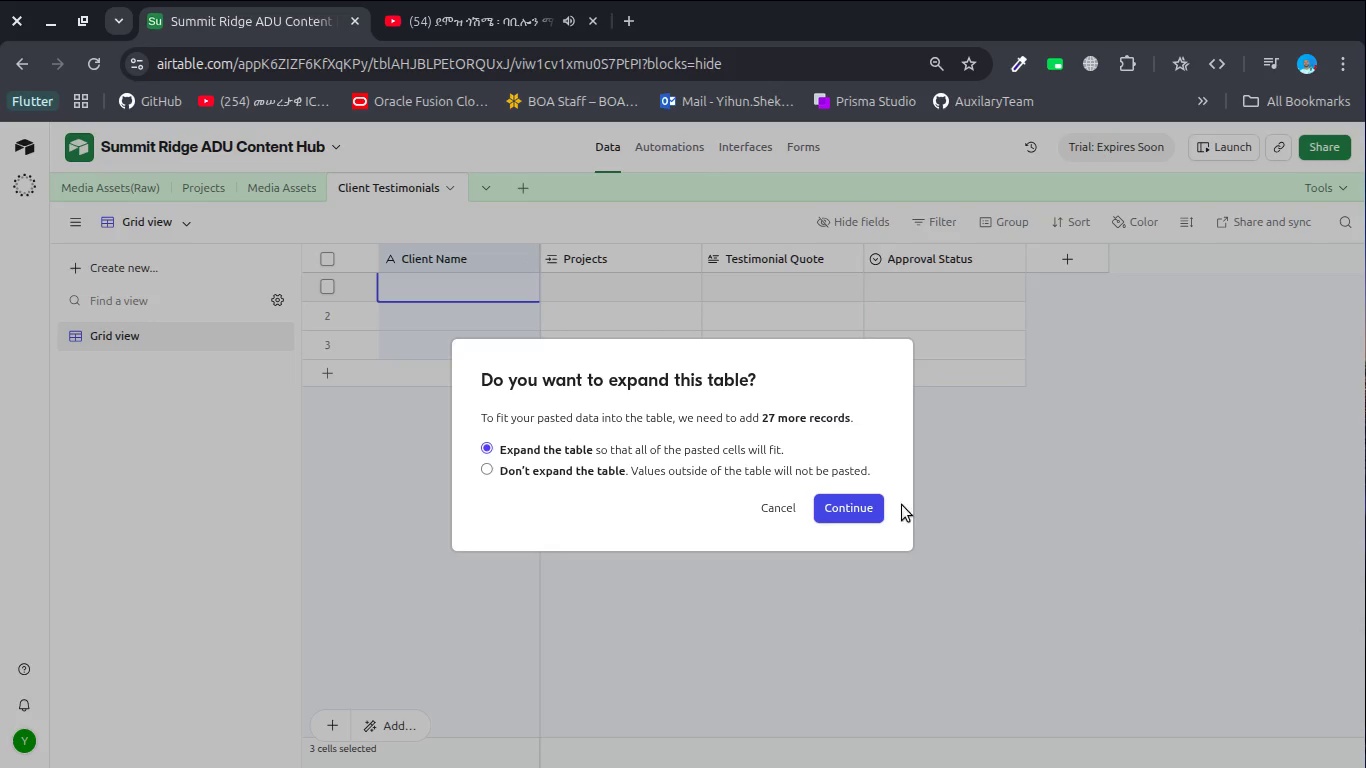 
left_click([864, 514])
 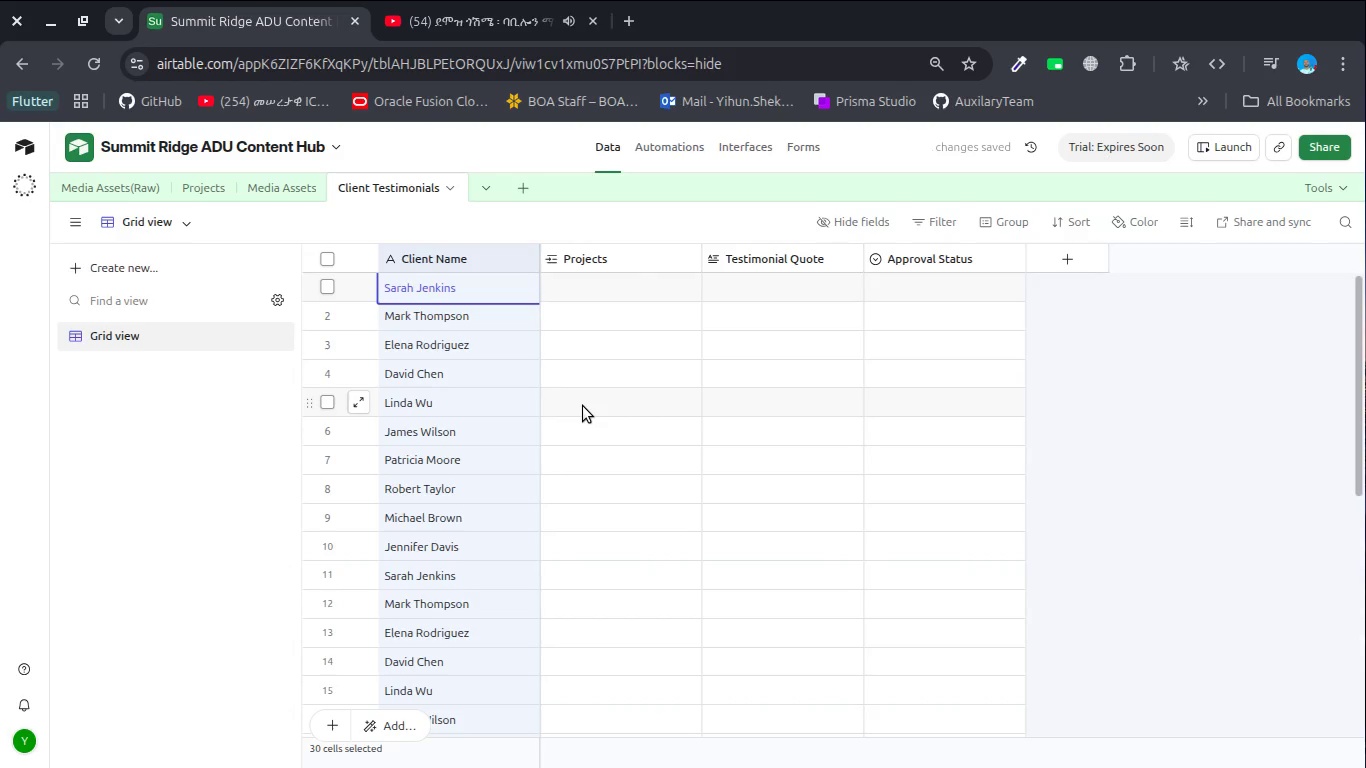 
scroll: coordinate [453, 500], scroll_direction: down, amount: 10.0
 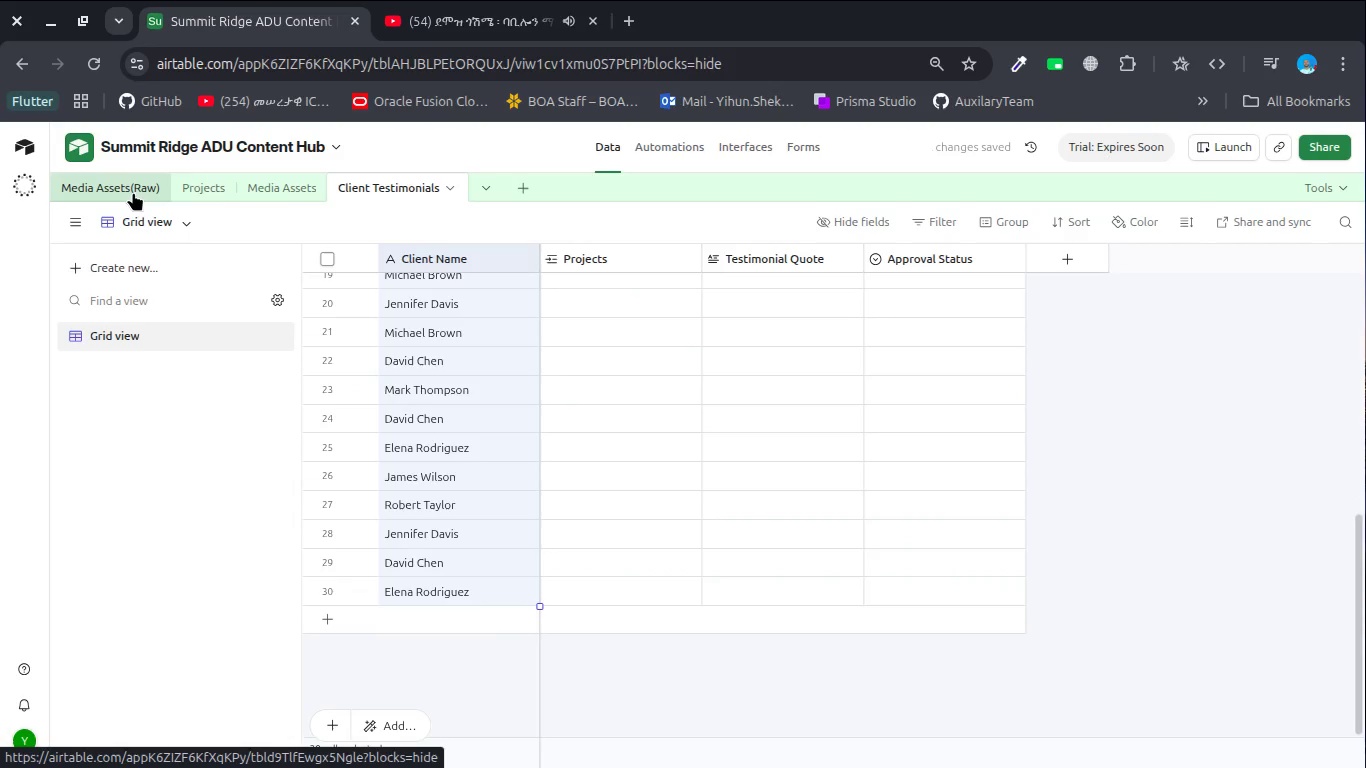 
left_click([133, 192])
 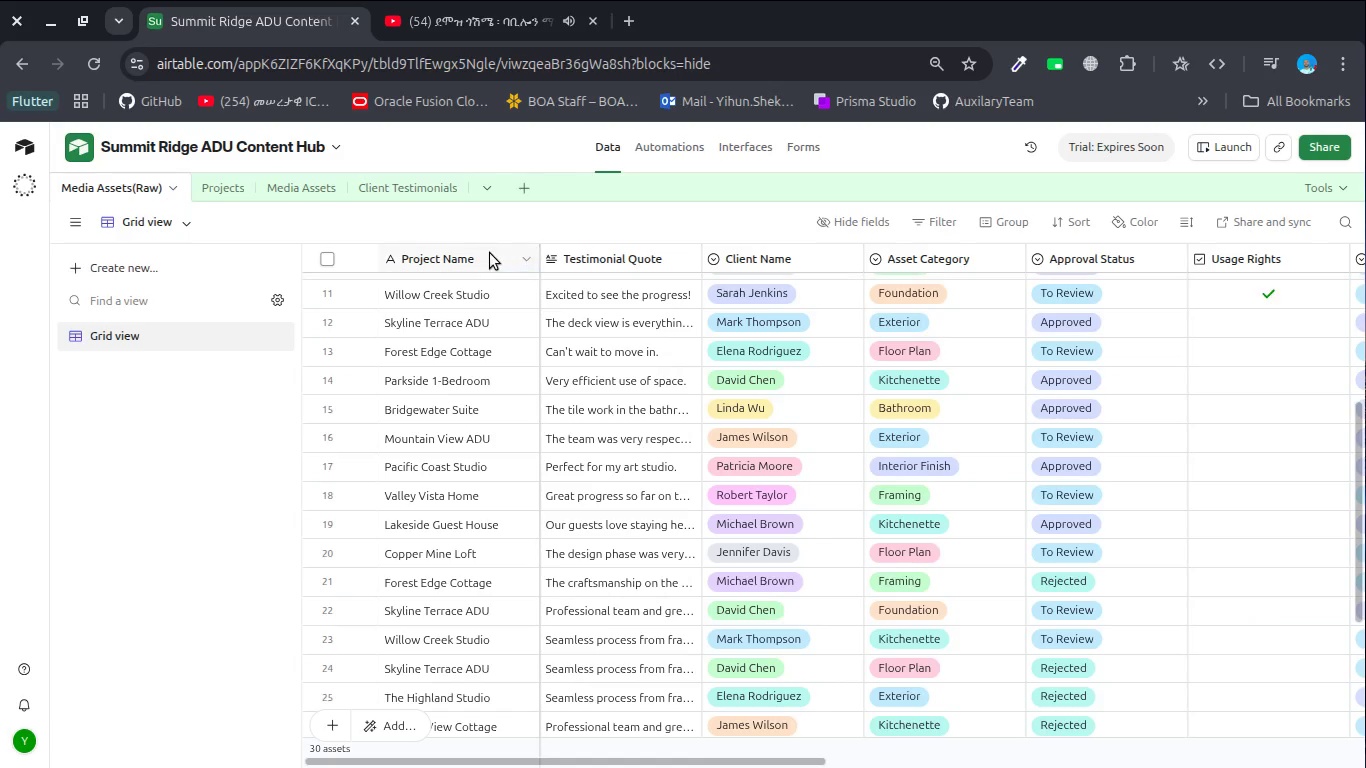 
left_click([488, 252])
 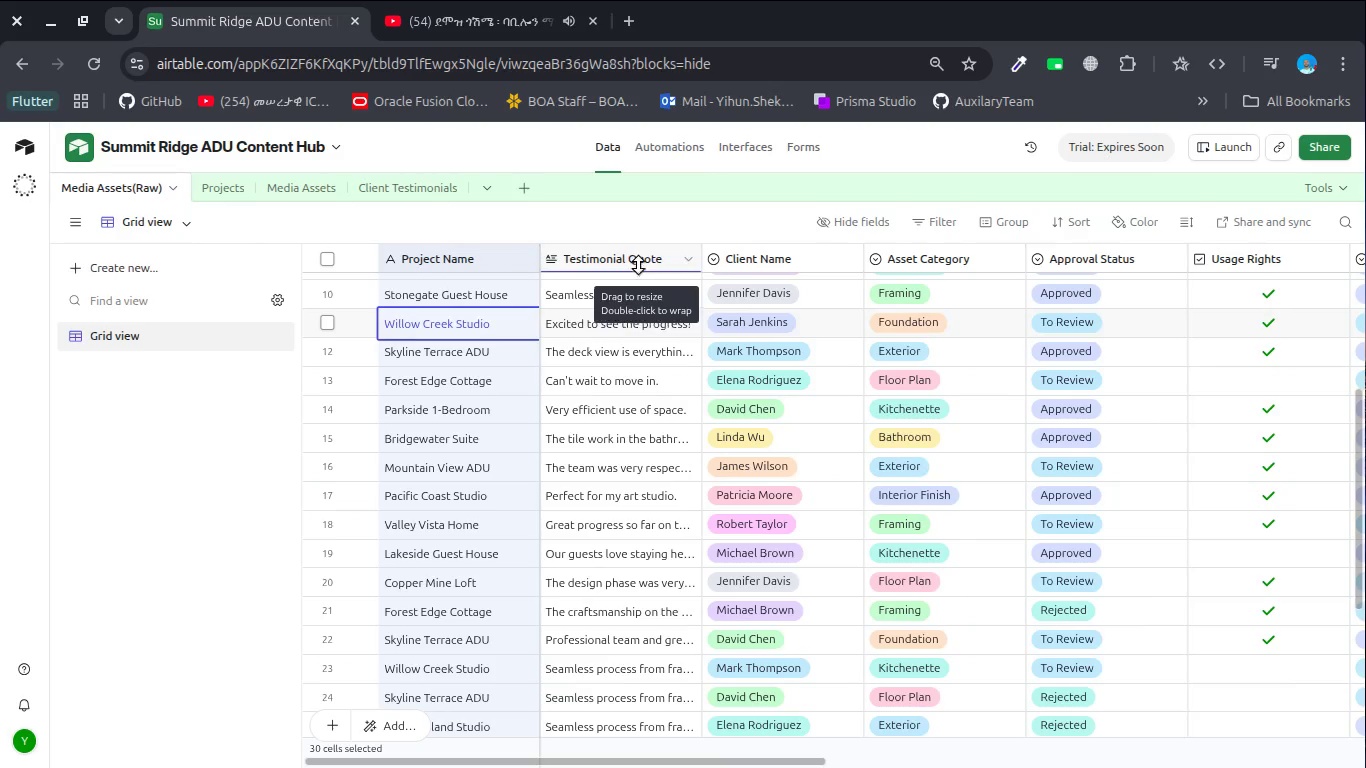 
left_click([648, 255])
 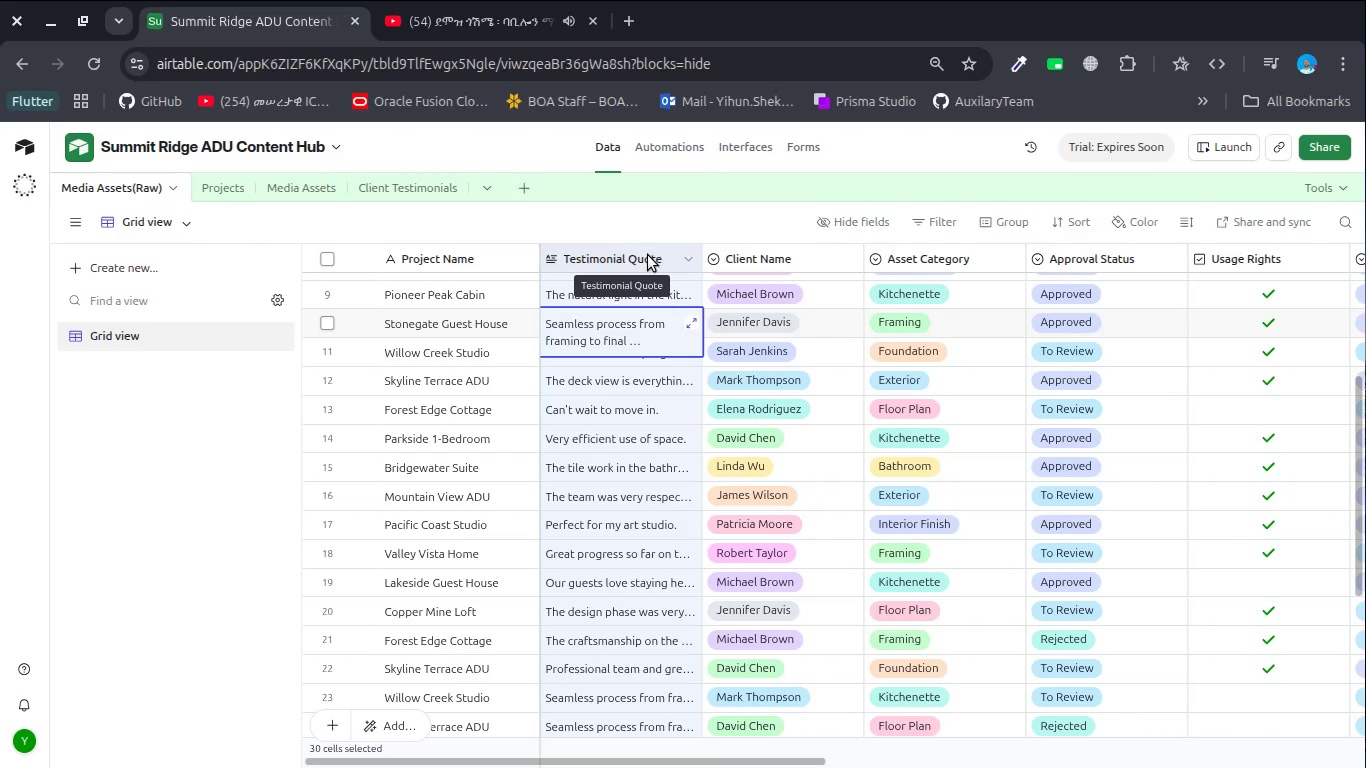 
hold_key(key=ShiftLeft, duration=2.34)
left_click([465, 263])
 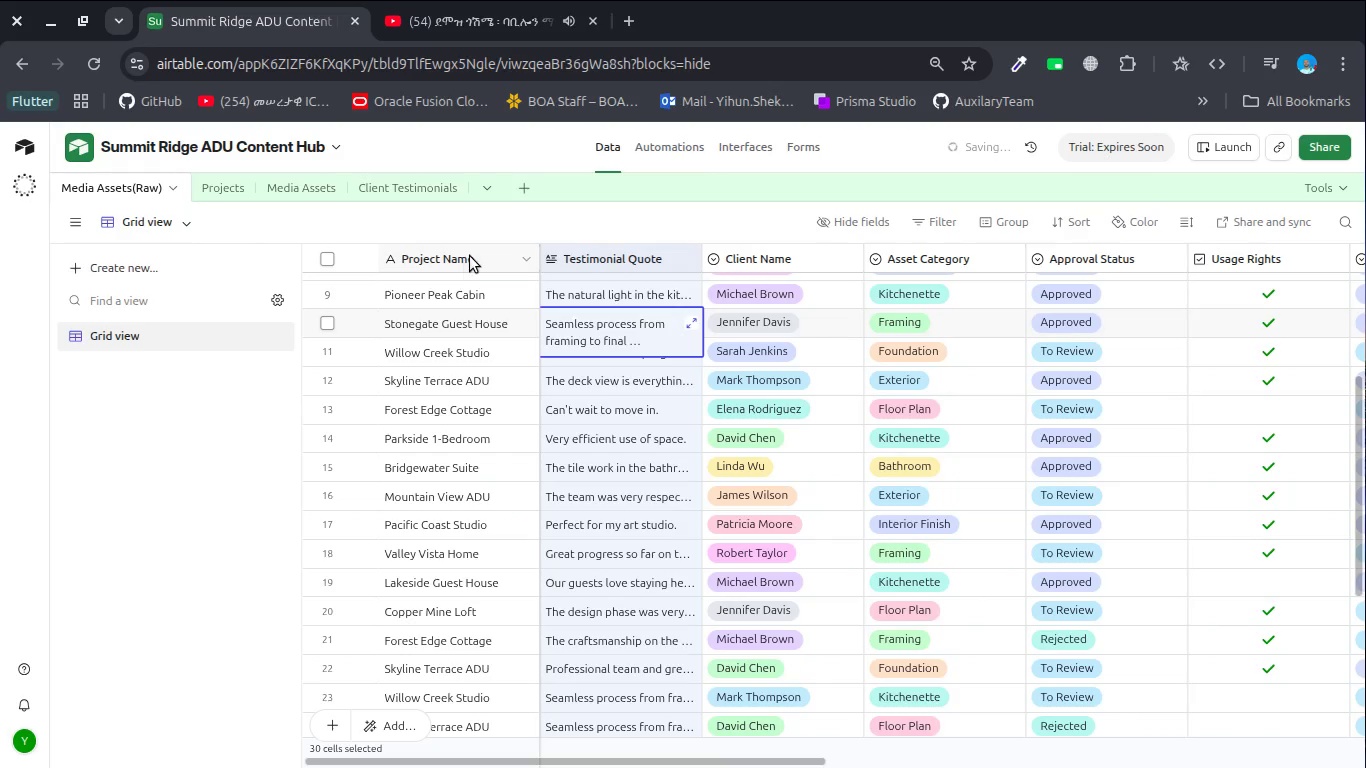 
left_click([470, 256])
 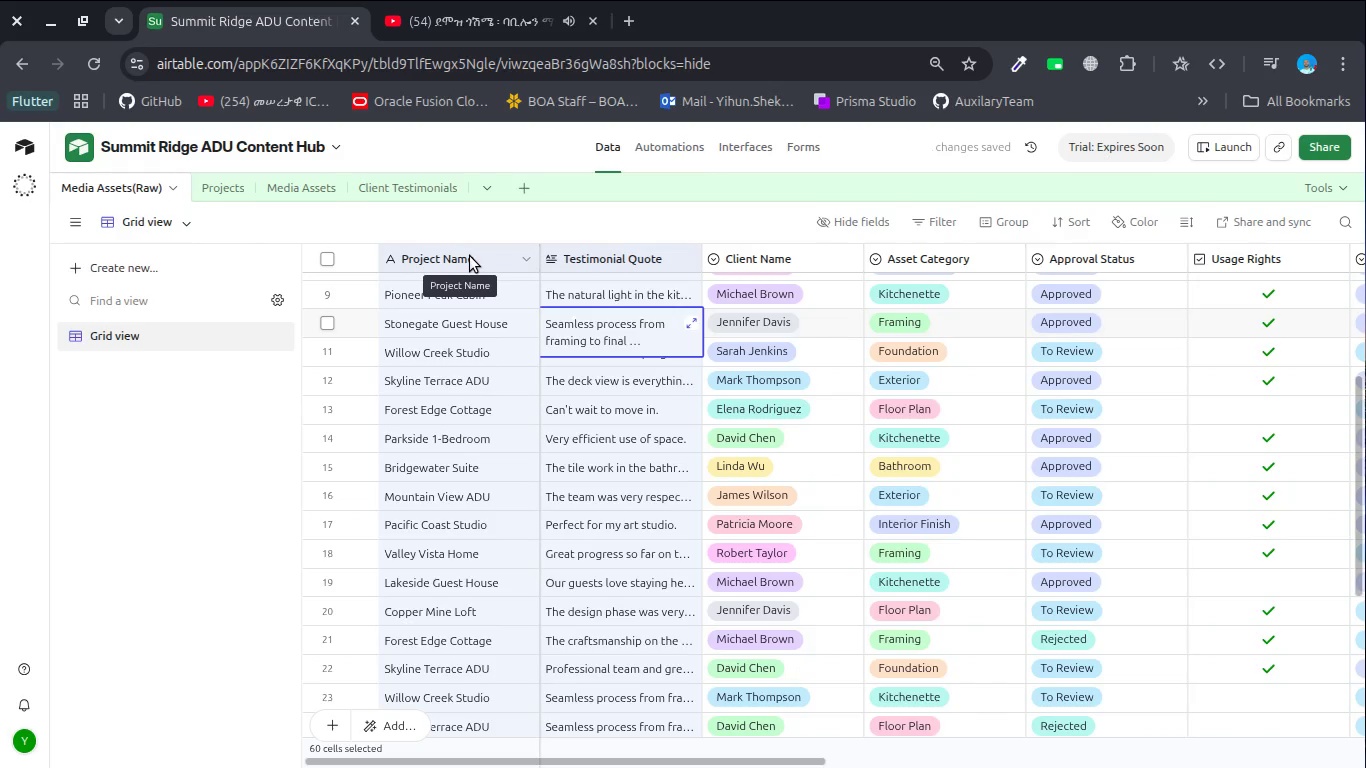 
key(Control+C)
 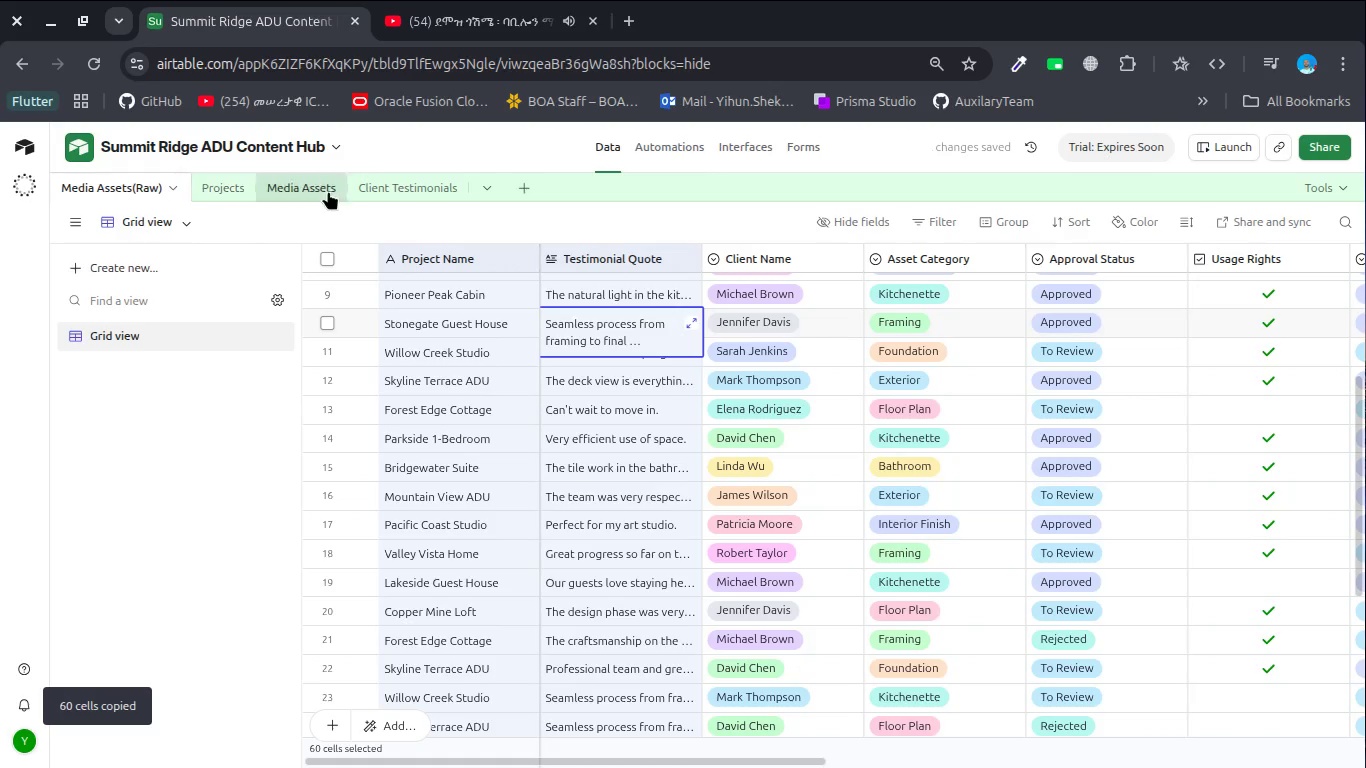 
left_click([394, 195])
 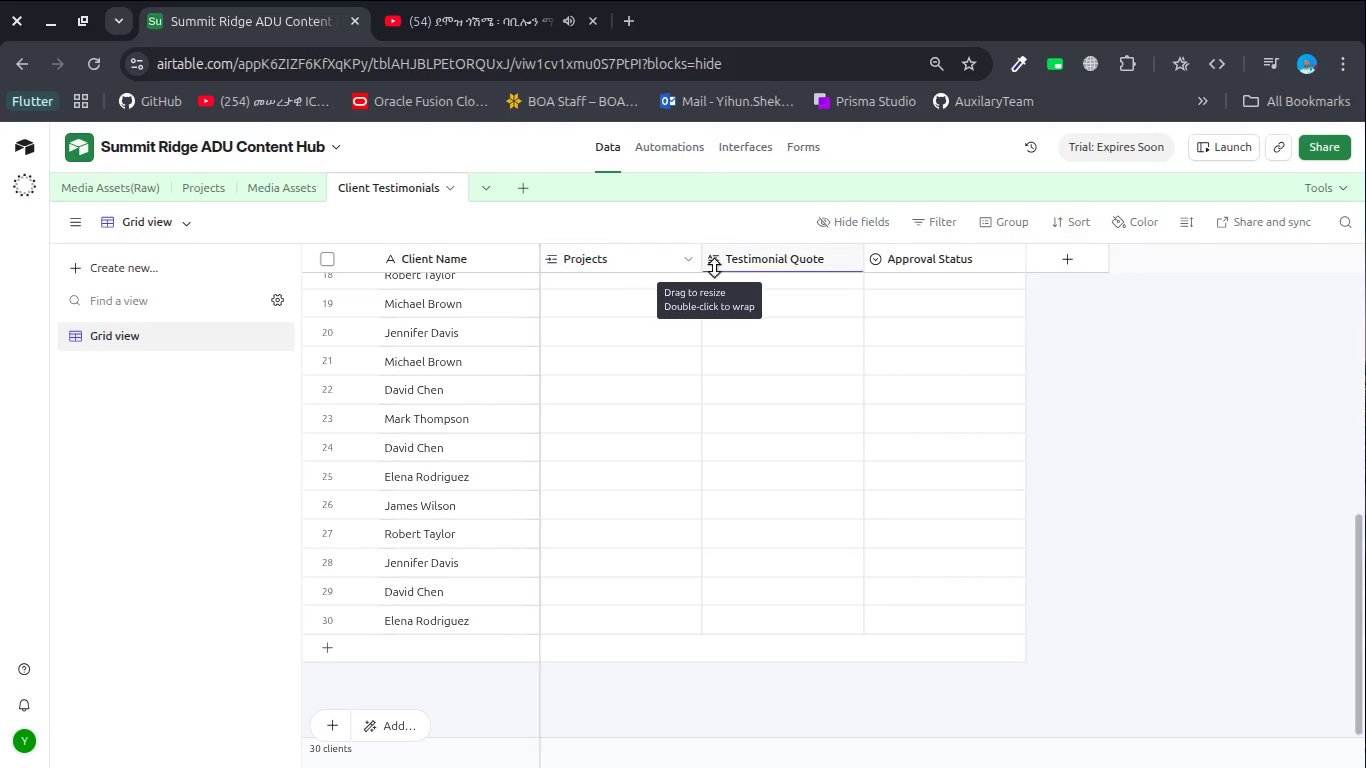 
key(Alt+AltLeft)
 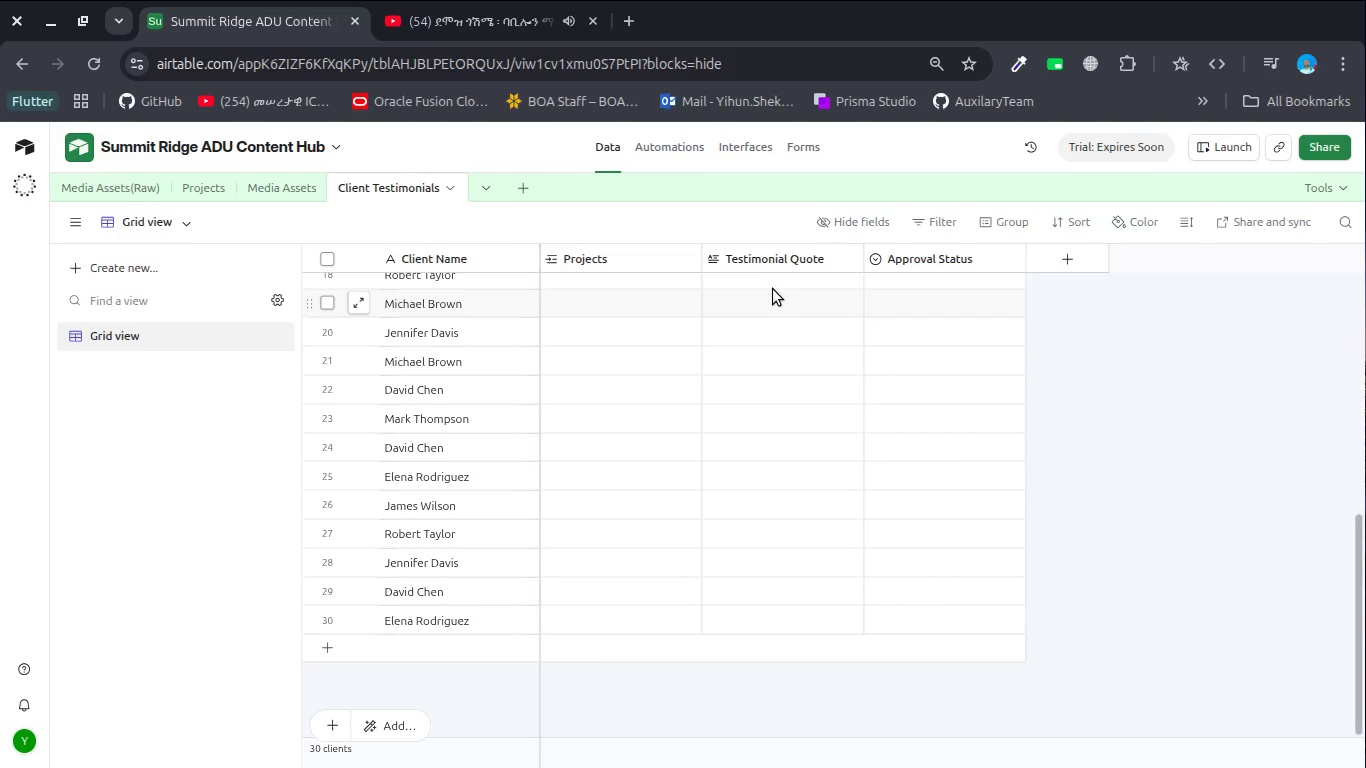 
key(Alt+Tab)